 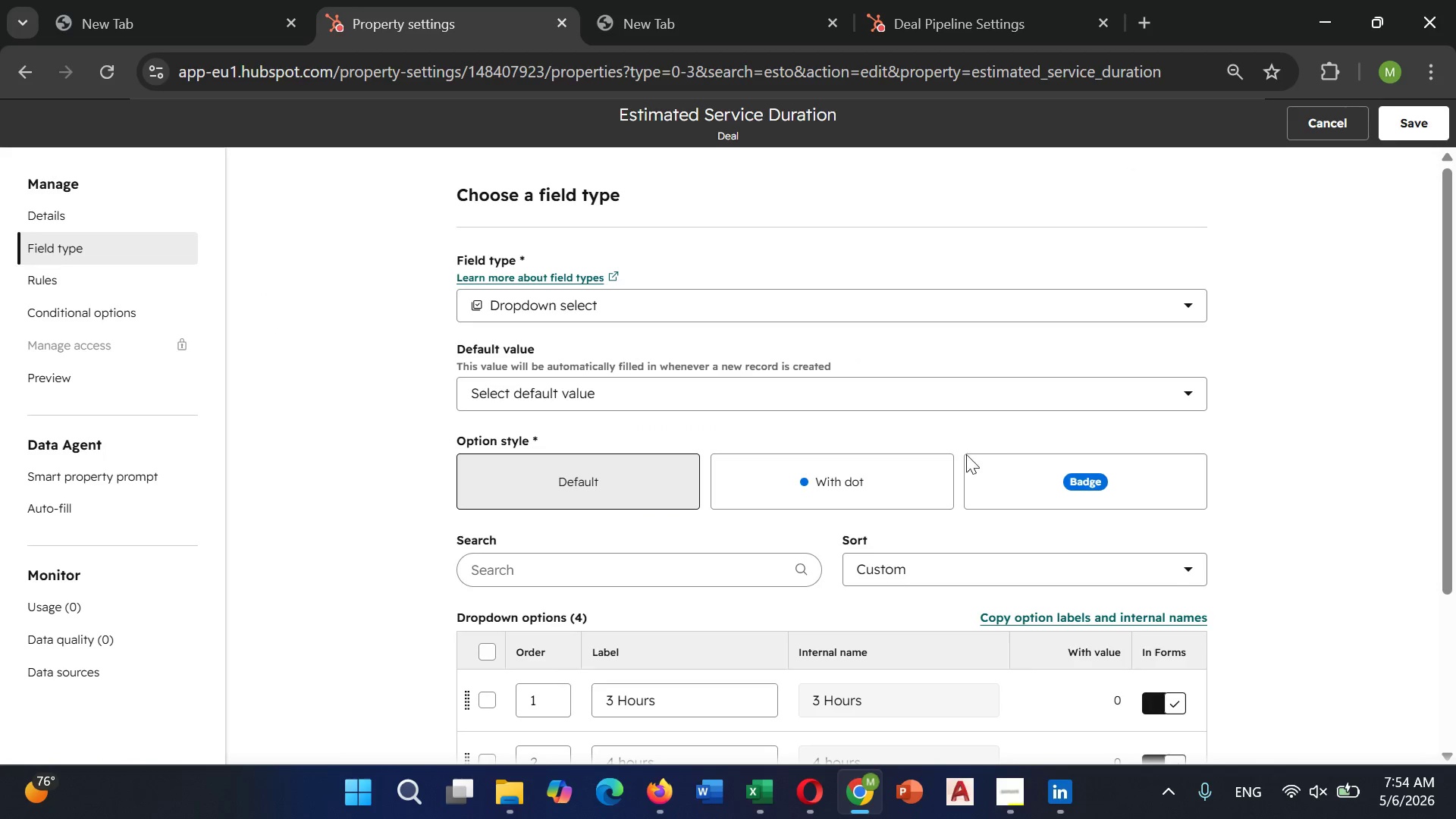 
scroll: coordinate [1085, 464], scroll_direction: down, amount: 3.0
 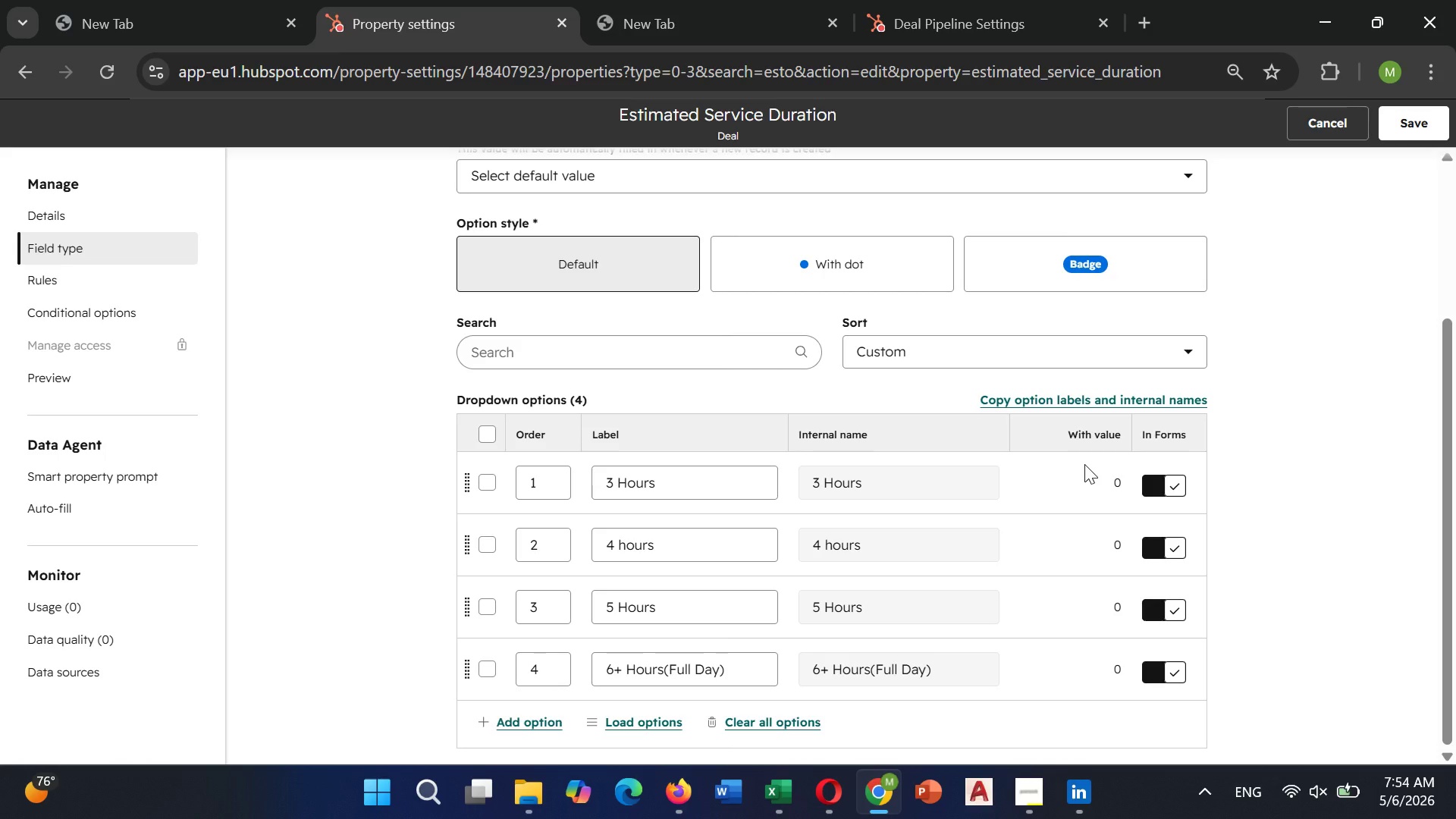 
wait(17.41)
 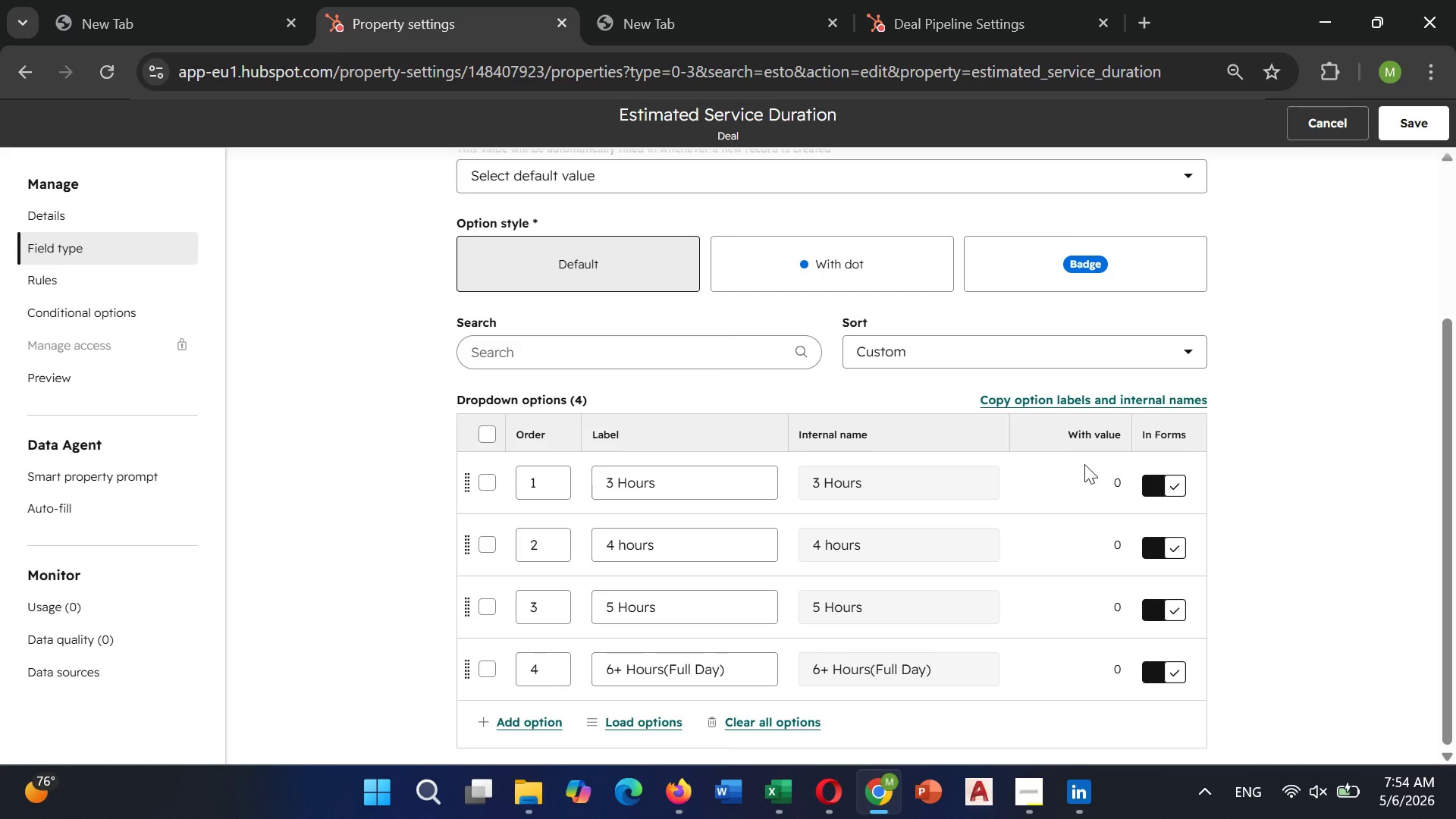 
scroll: coordinate [1084, 464], scroll_direction: down, amount: 2.0
 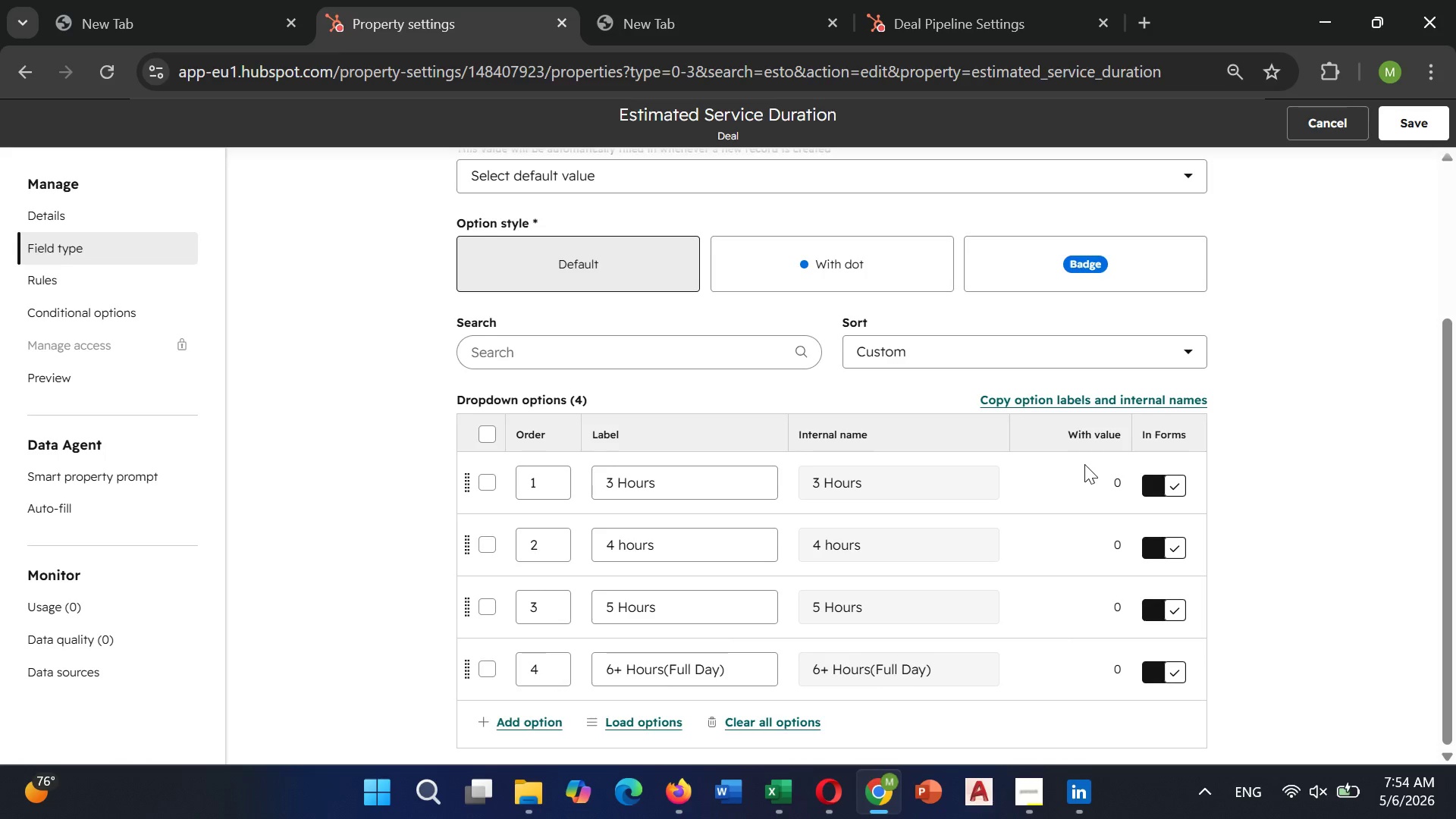 
scroll: coordinate [1084, 464], scroll_direction: up, amount: 2.0
 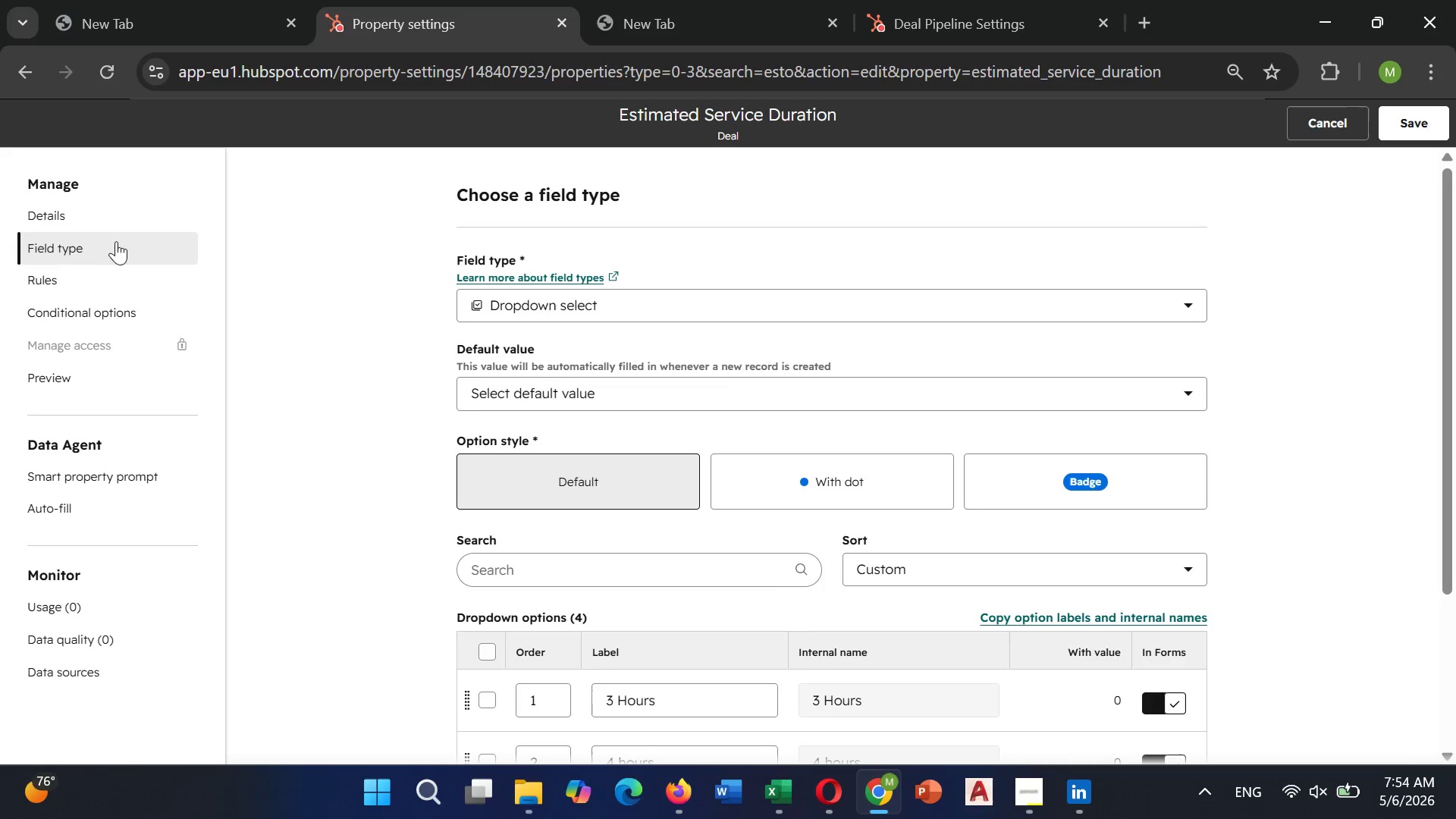 
left_click([118, 225])
 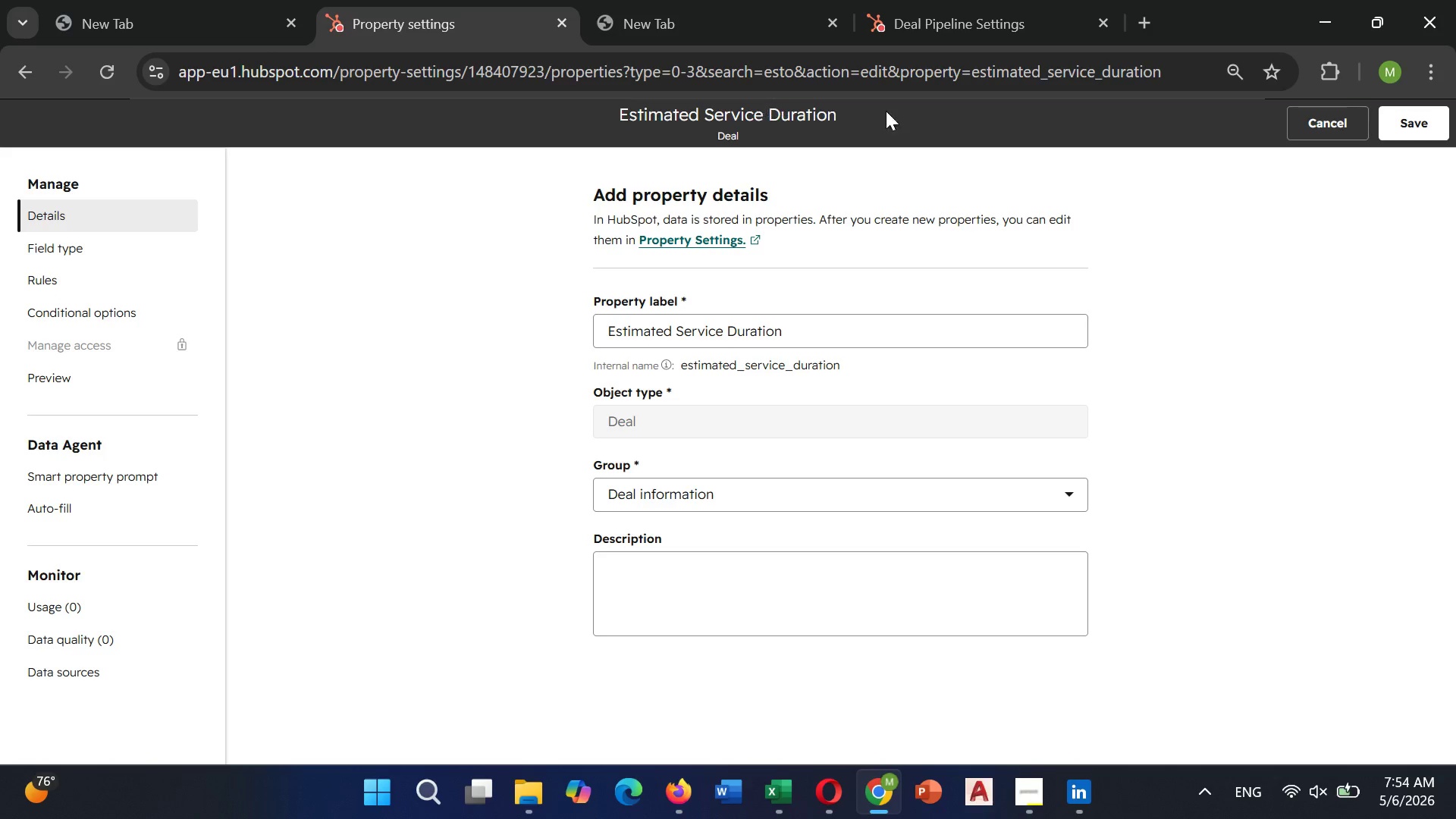 
wait(5.12)
 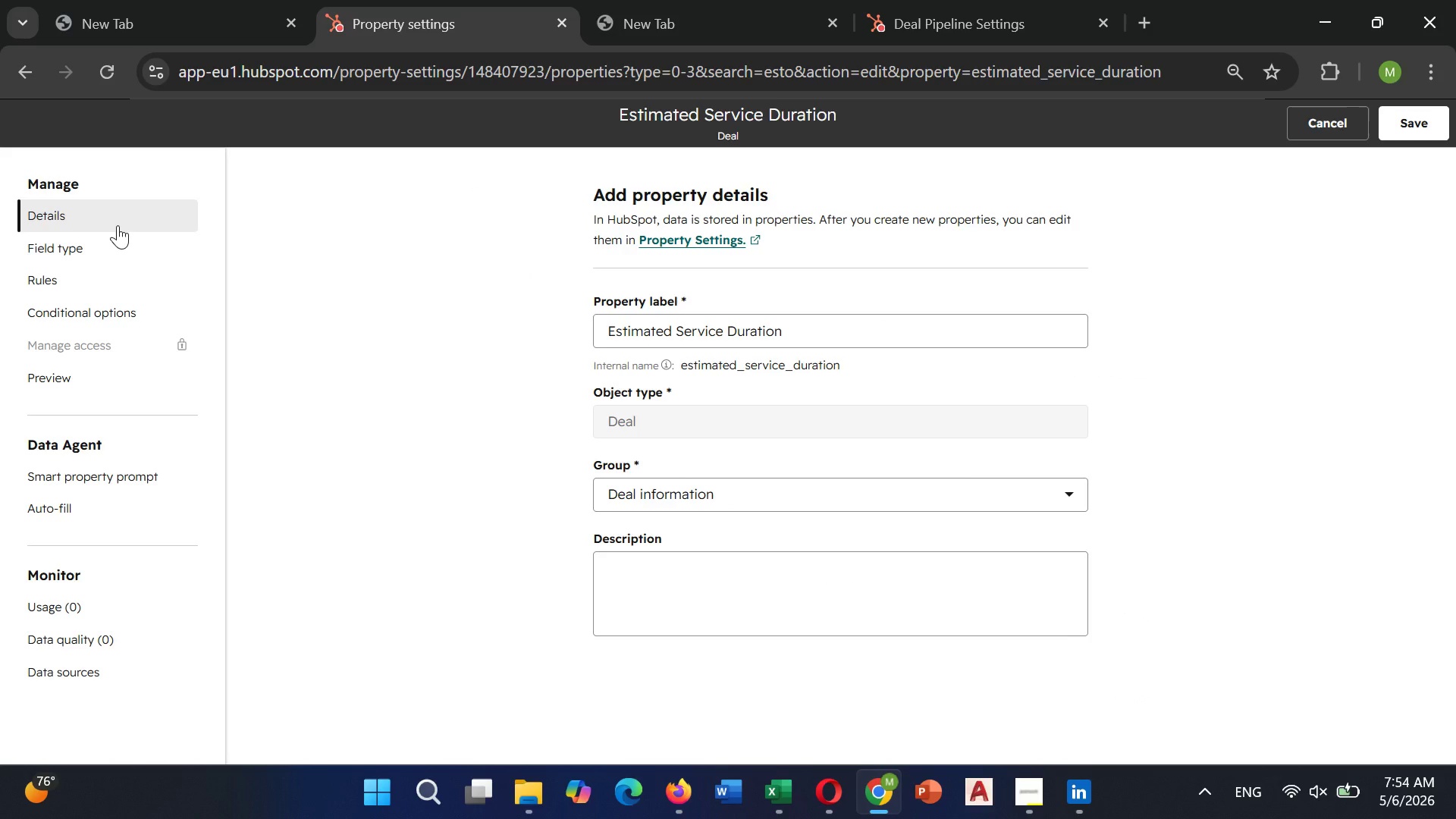 
left_click([1312, 127])
 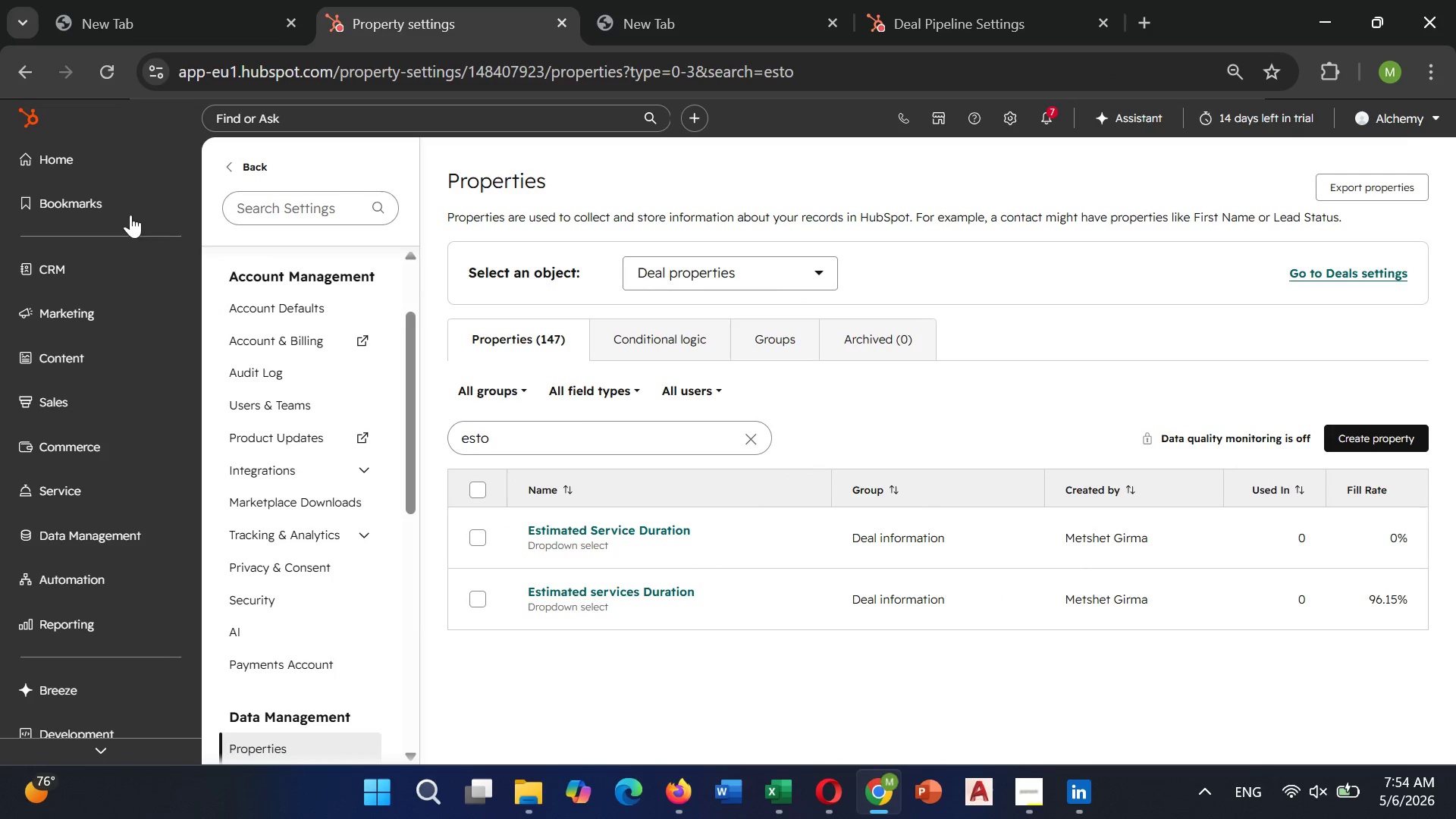 
left_click([62, 158])
 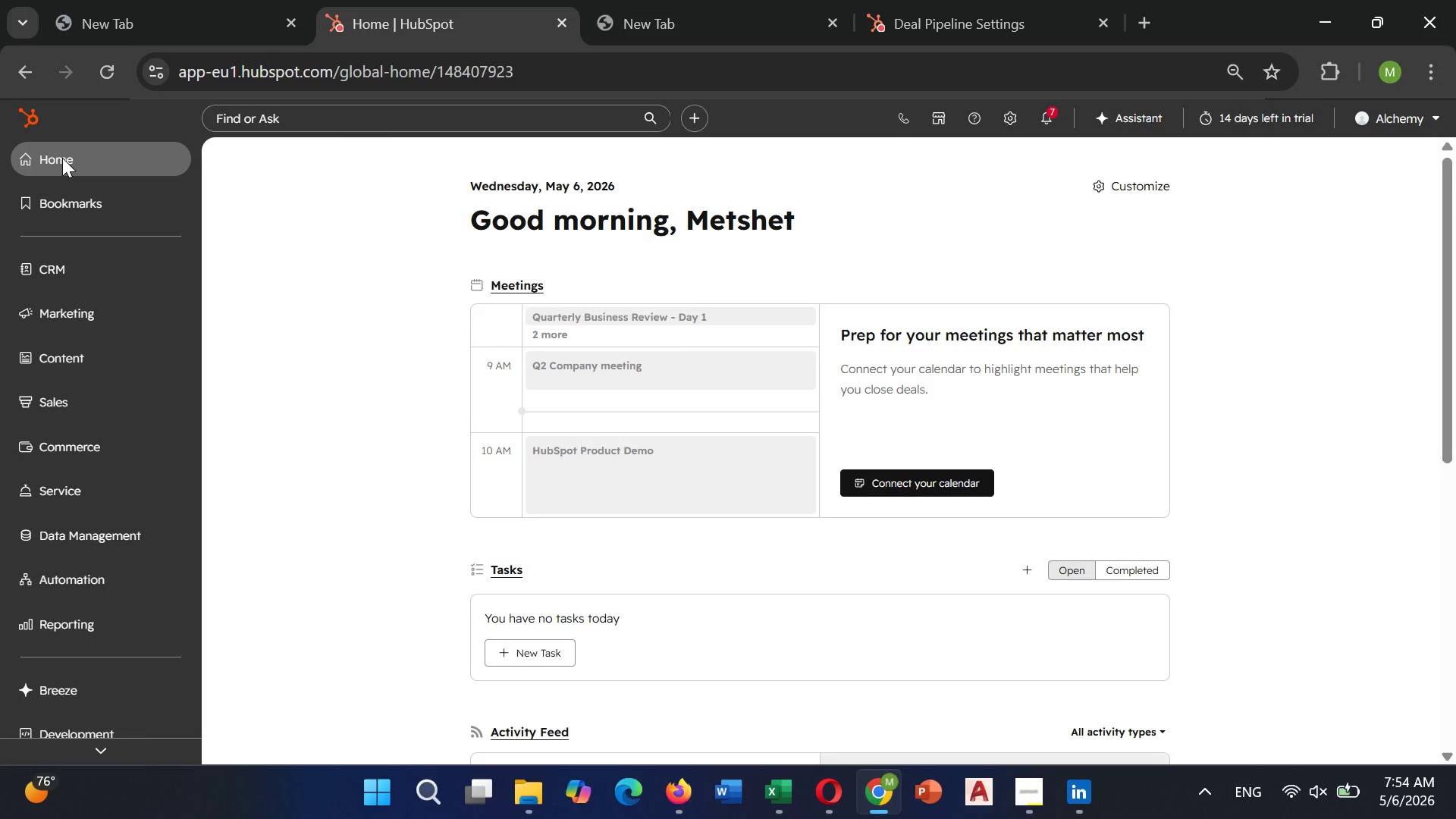 
wait(6.47)
 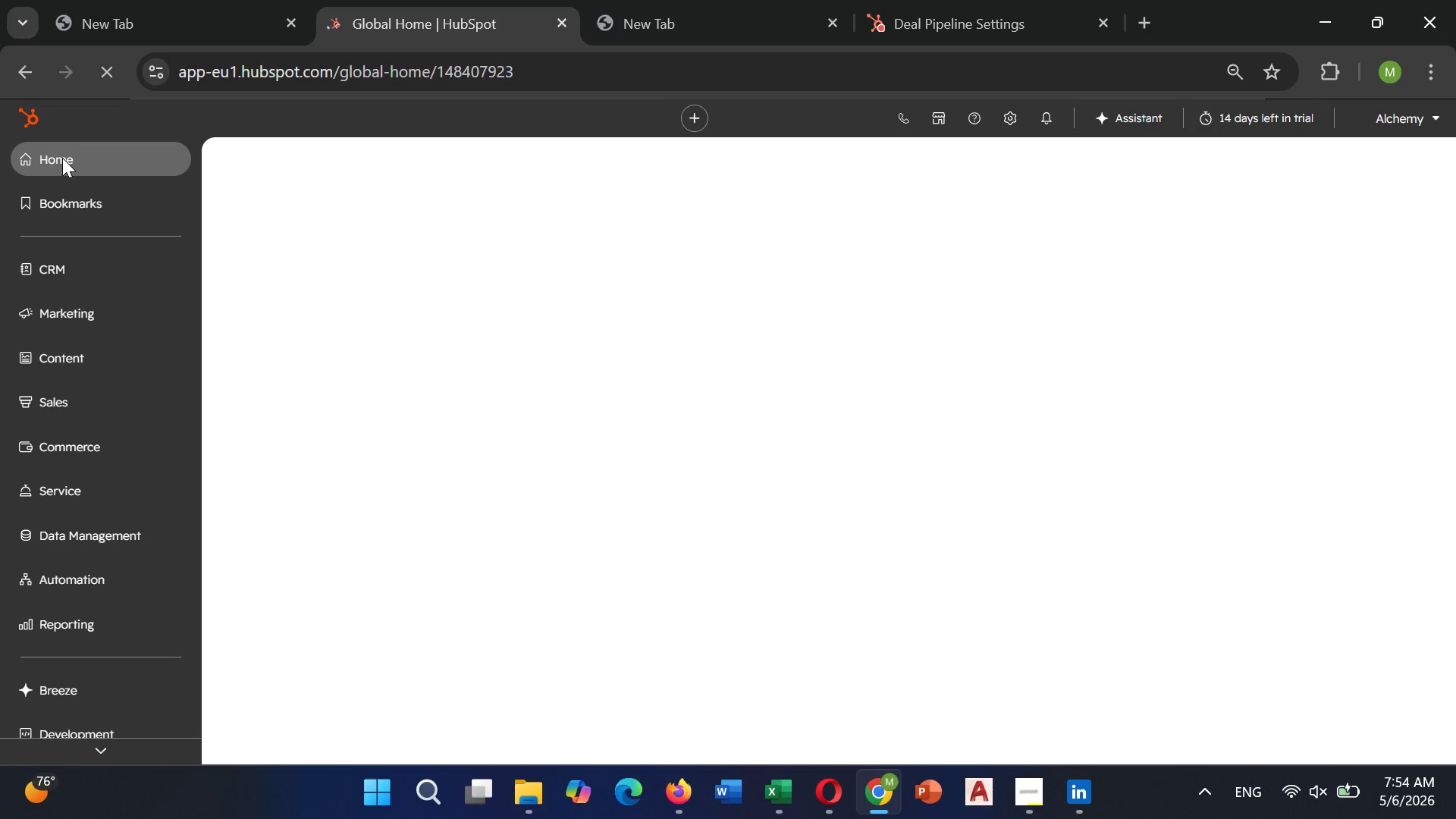 
scroll: coordinate [564, 384], scroll_direction: down, amount: 5.0
 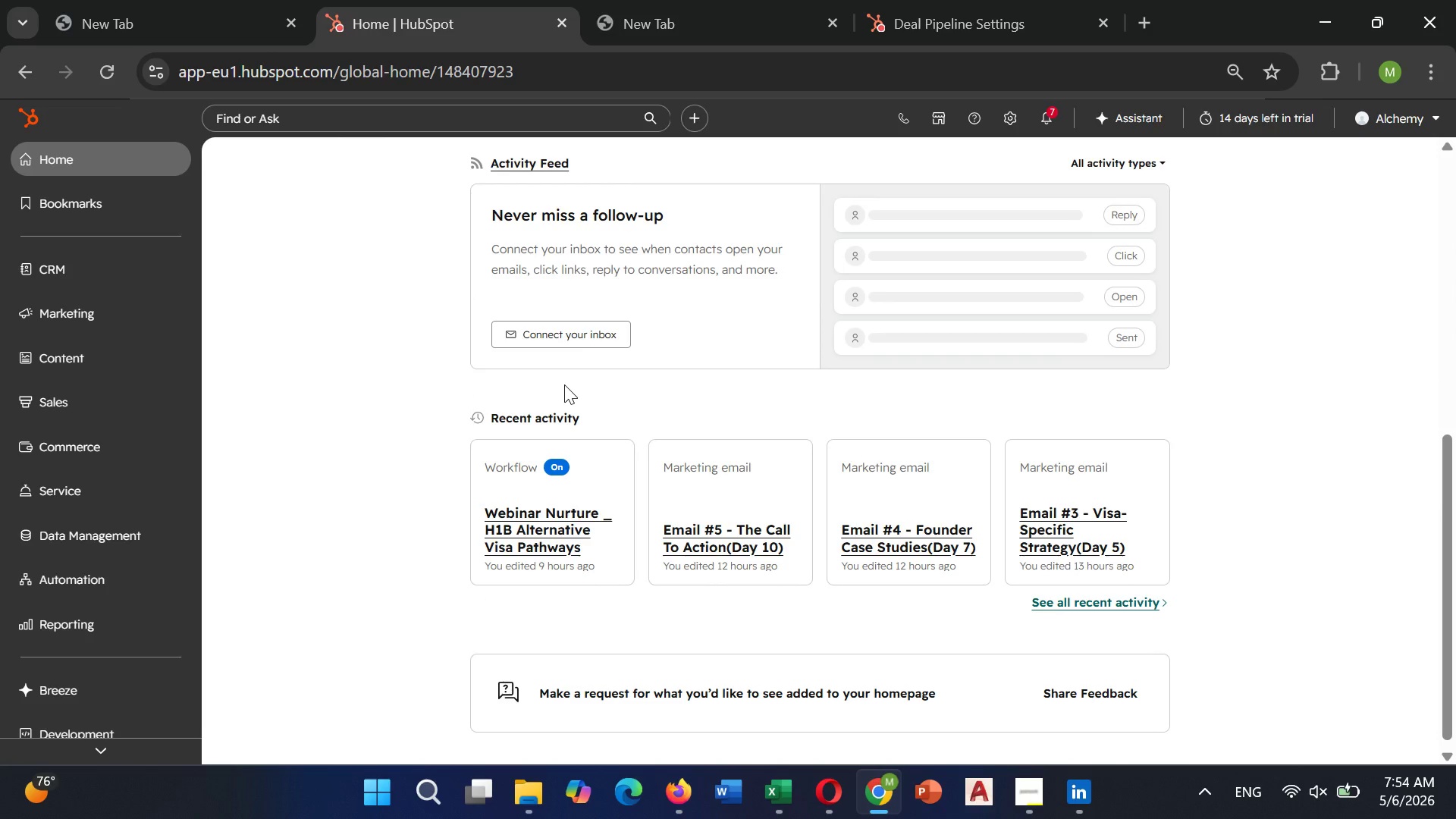 
scroll: coordinate [564, 384], scroll_direction: up, amount: 4.0
 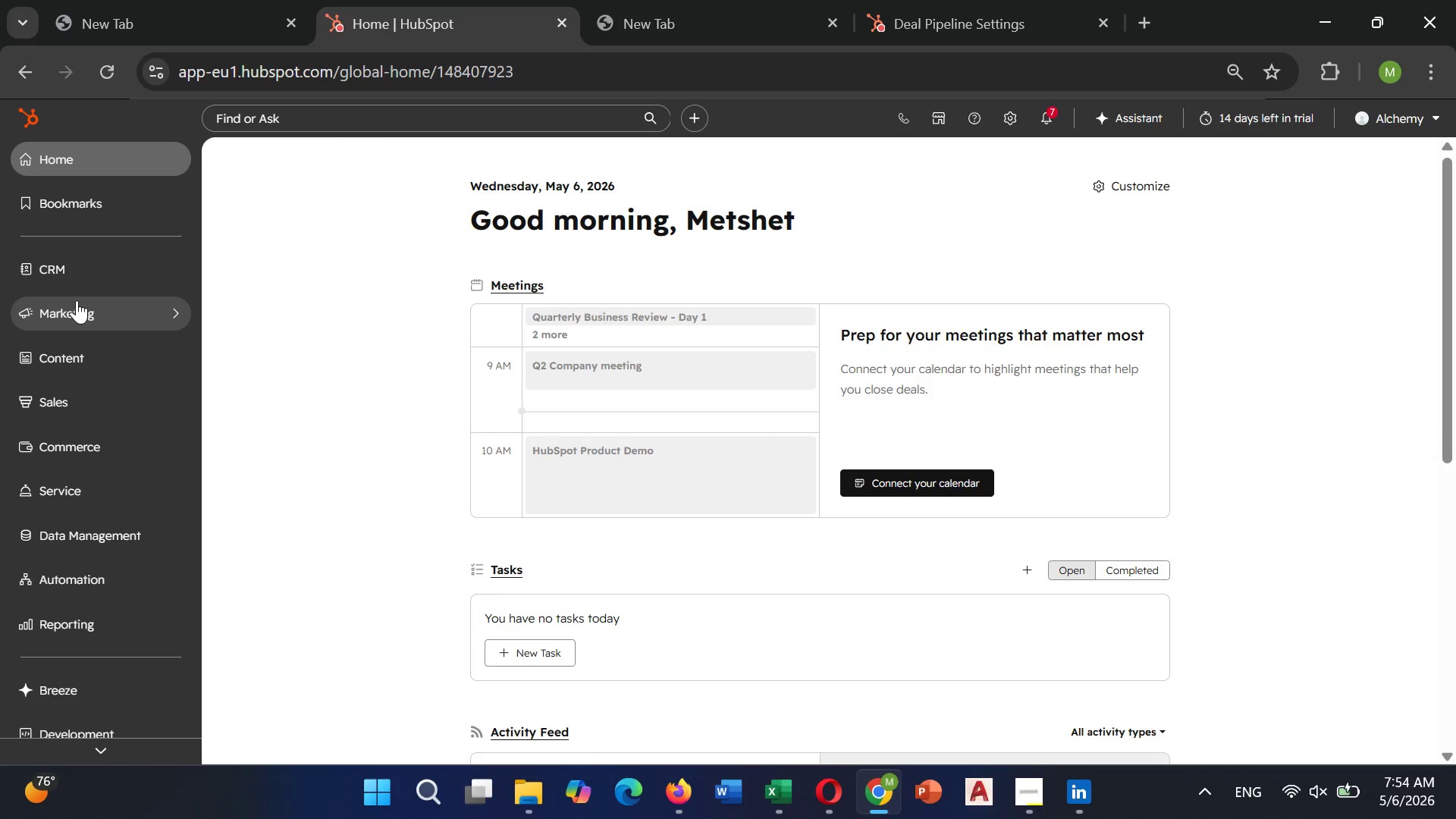 
left_click([77, 300])
 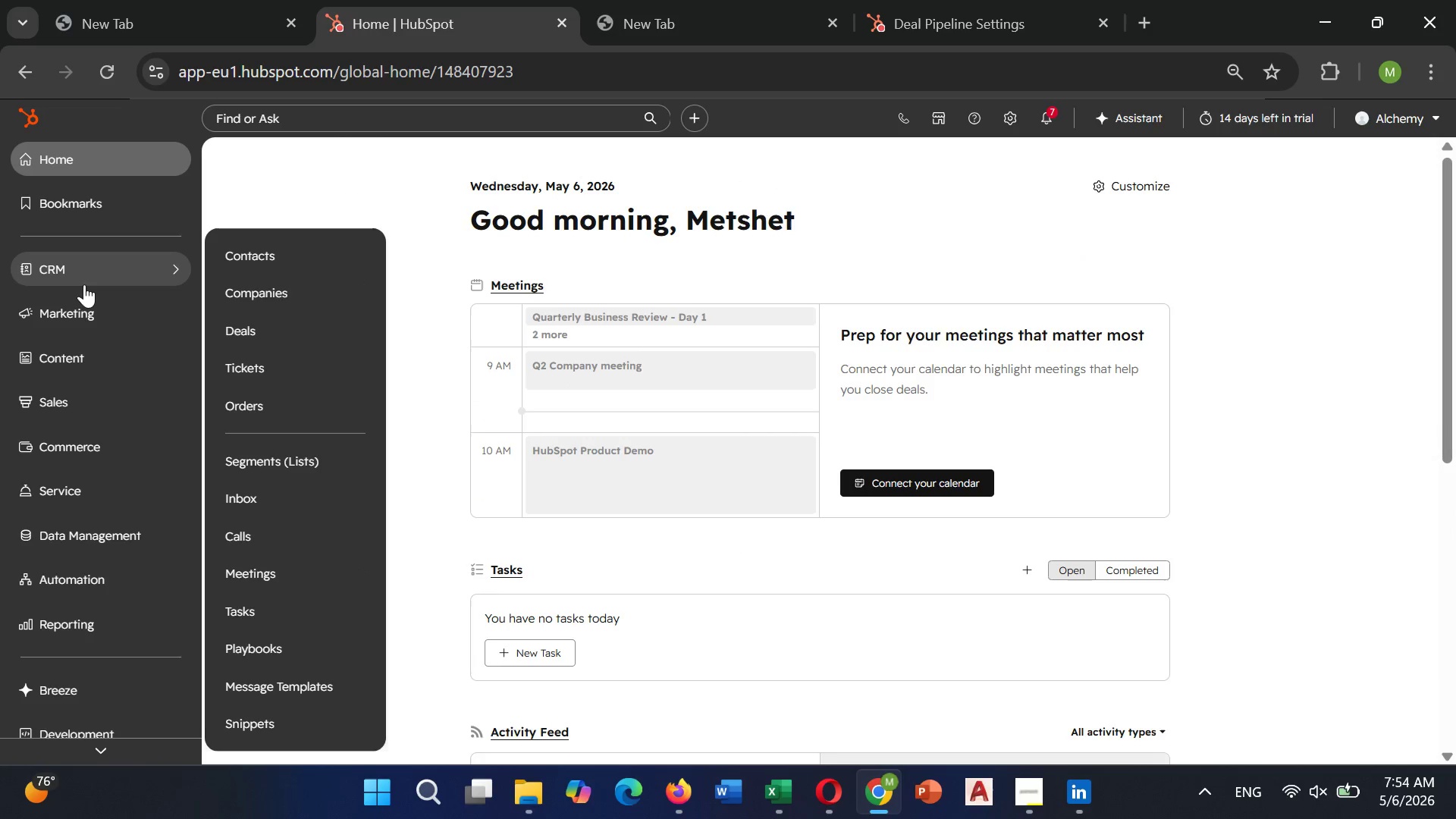 
left_click_drag(start_coordinate=[84, 284], to_coordinate=[90, 285])
 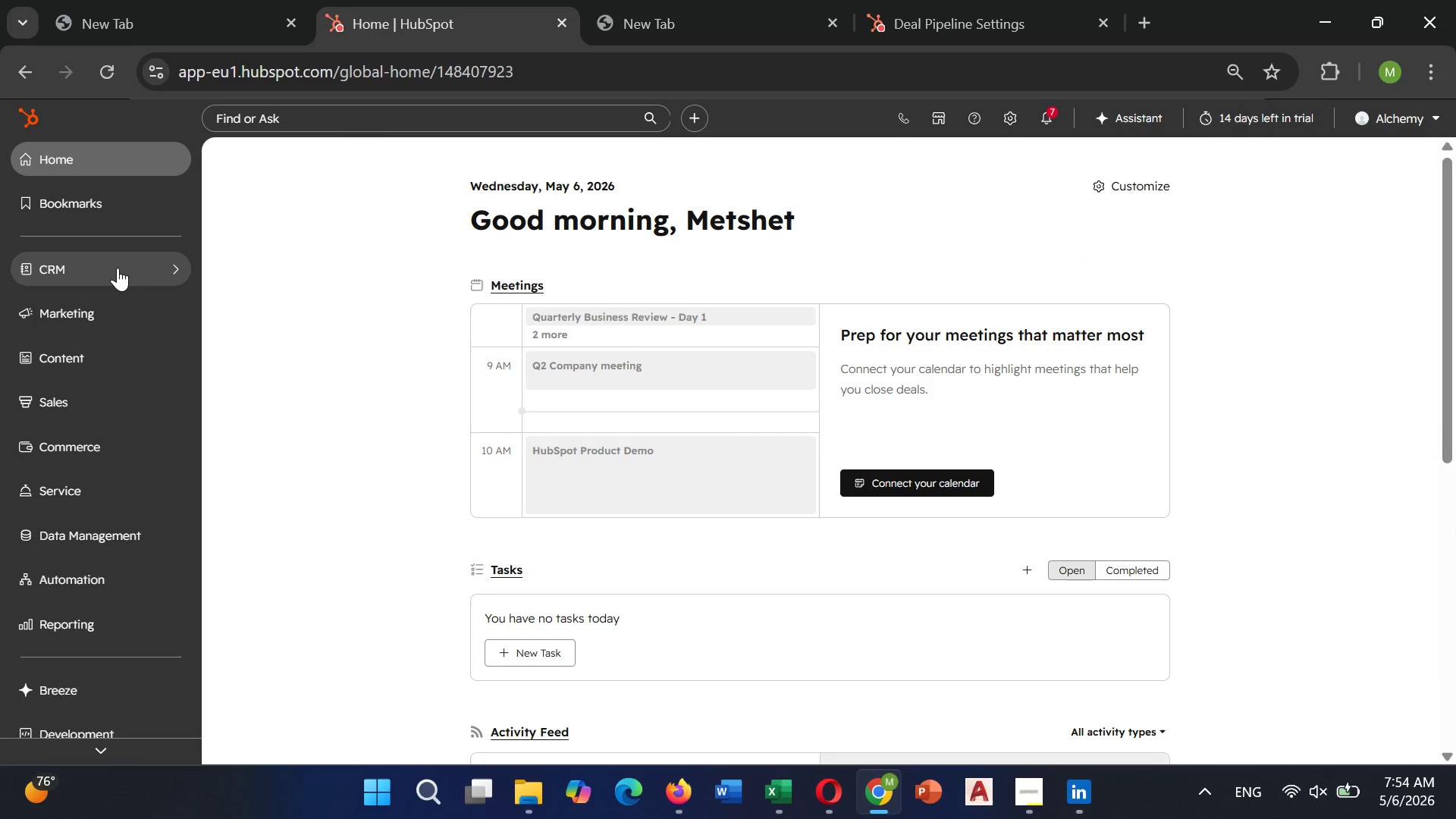 
left_click([118, 268])
 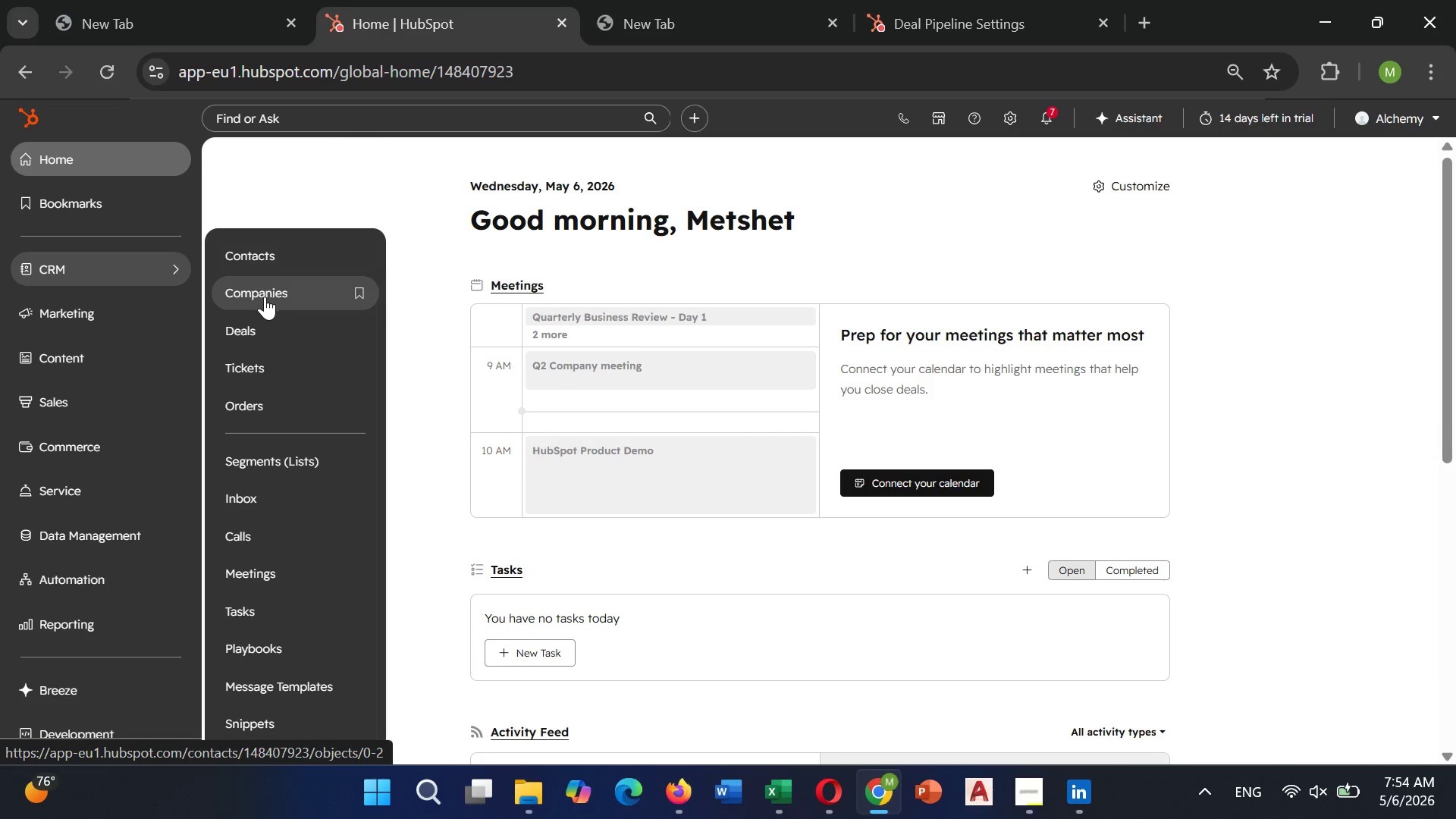 